 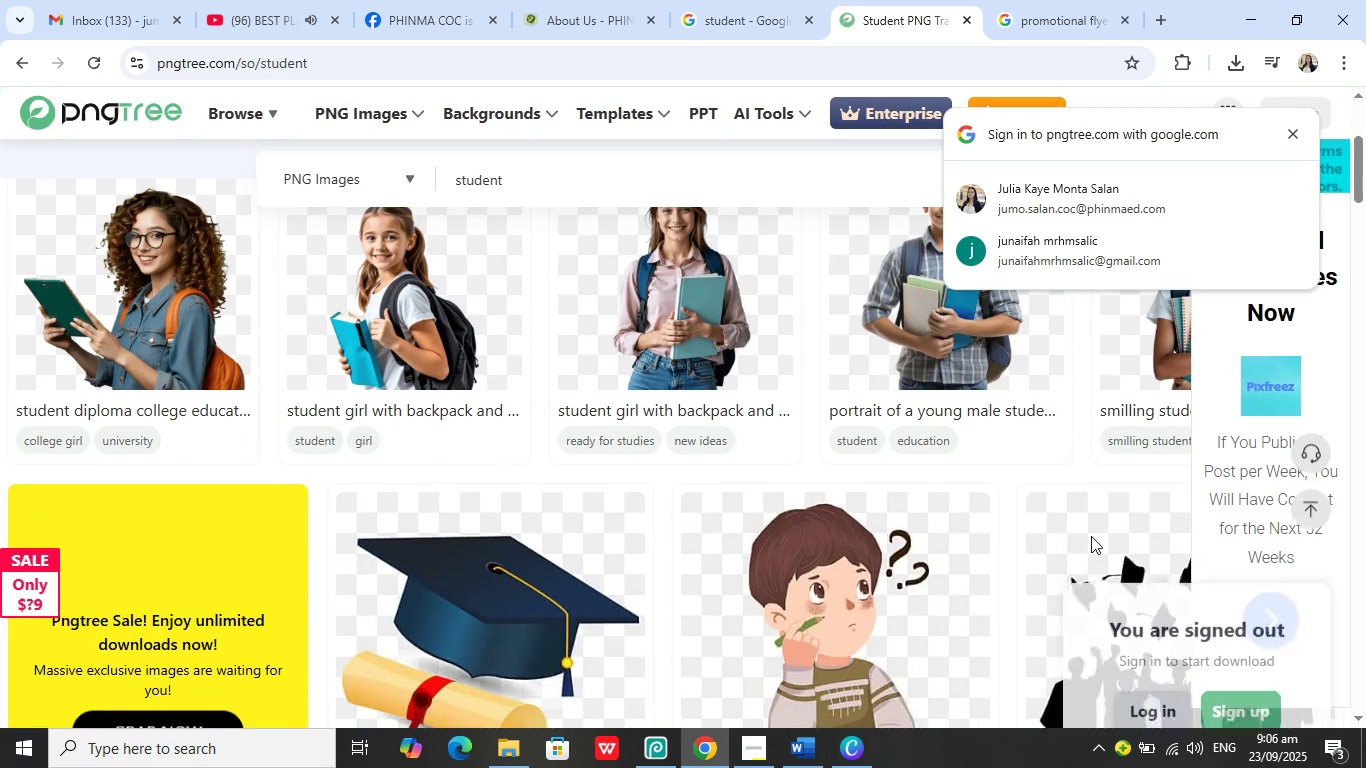 
scroll: coordinate [1038, 519], scroll_direction: up, amount: 1.0
 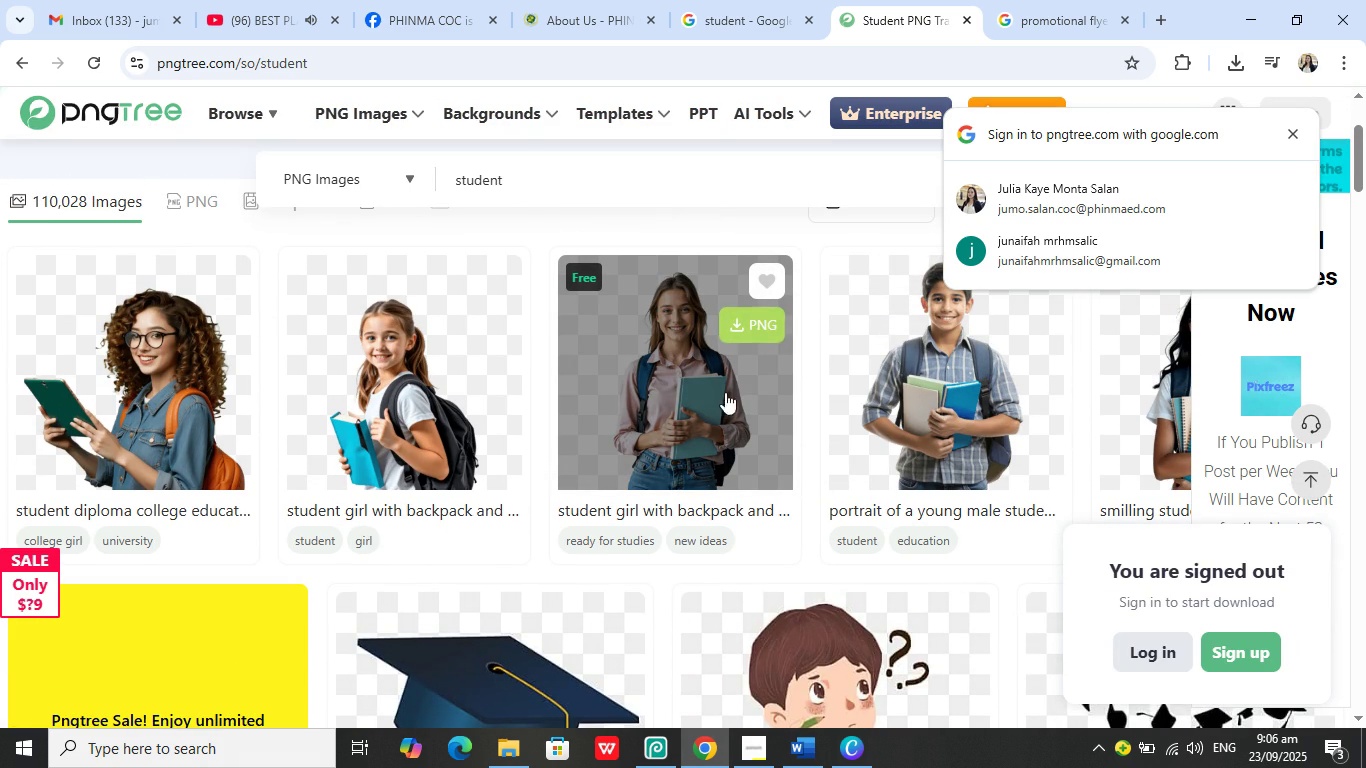 
mouse_move([740, 336])
 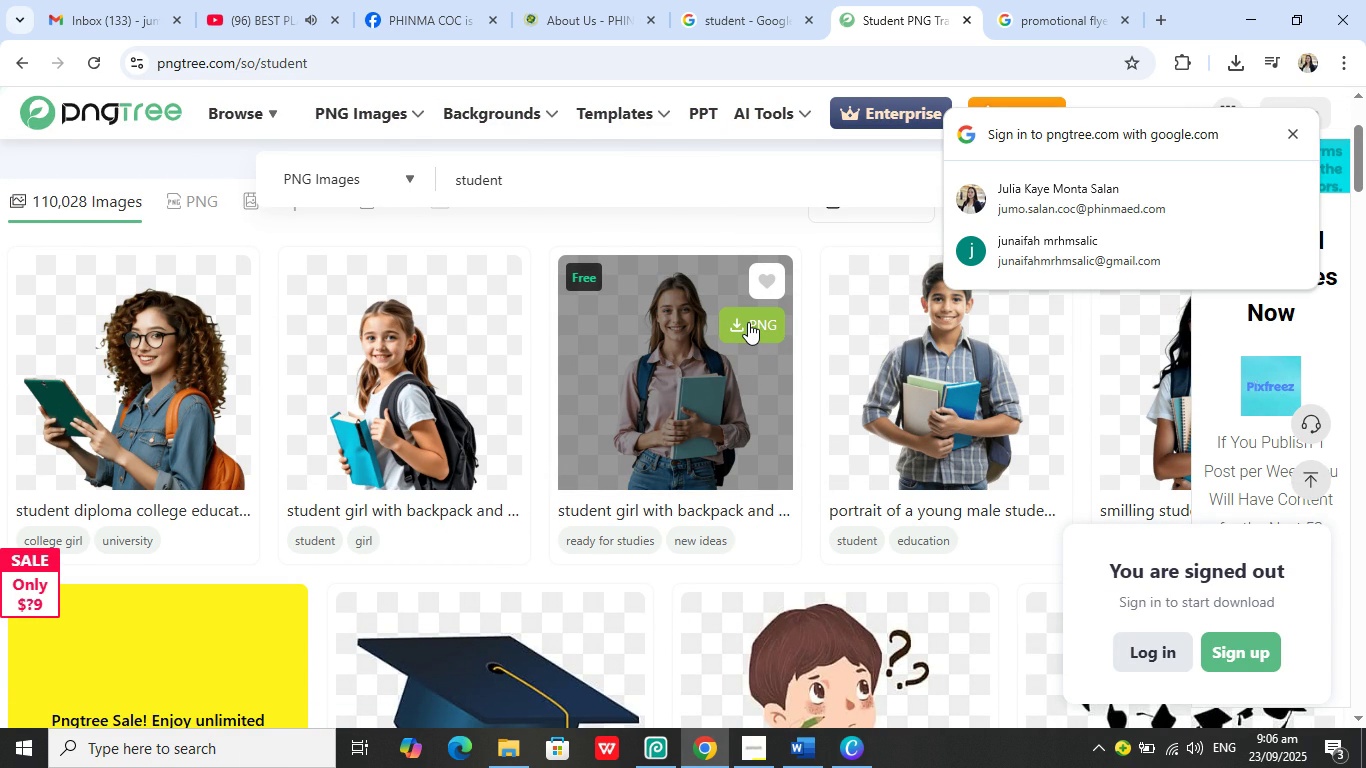 
left_click([748, 322])
 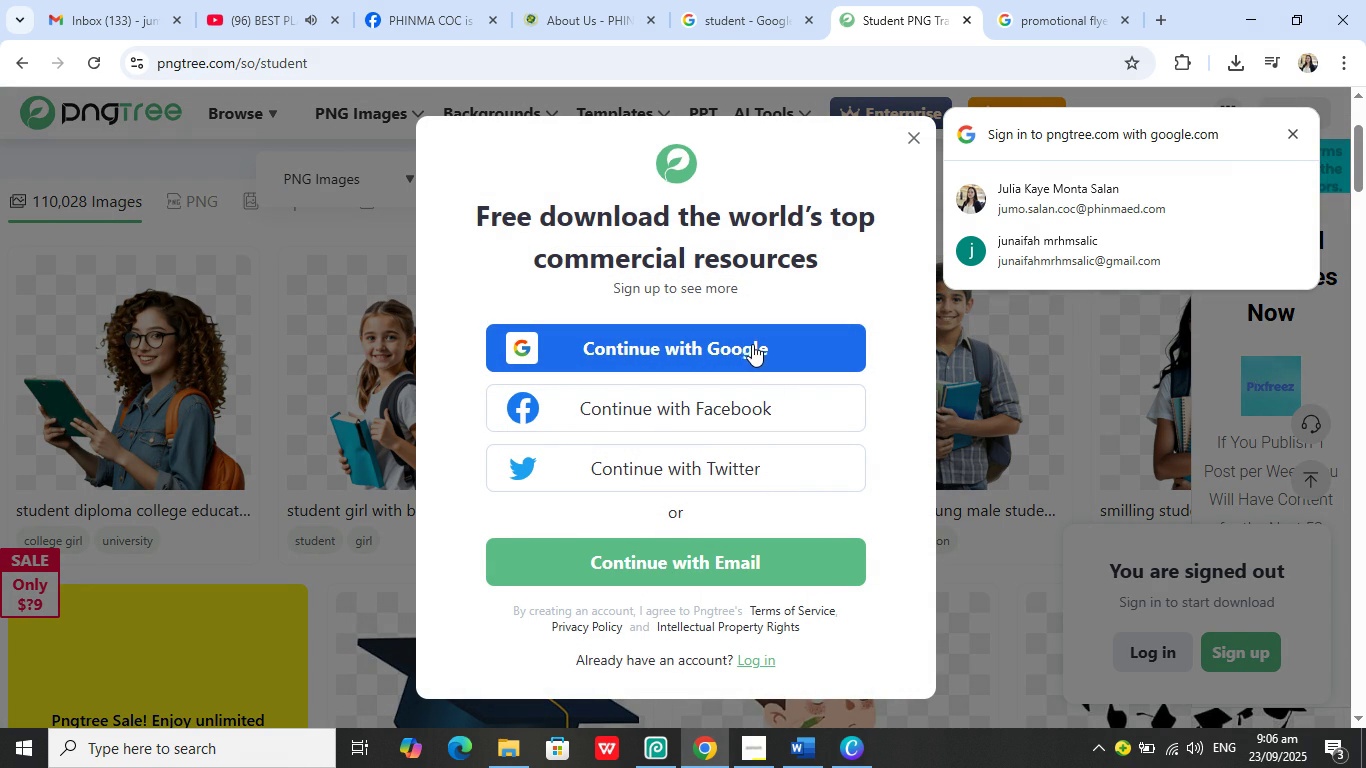 
left_click([1064, 263])
 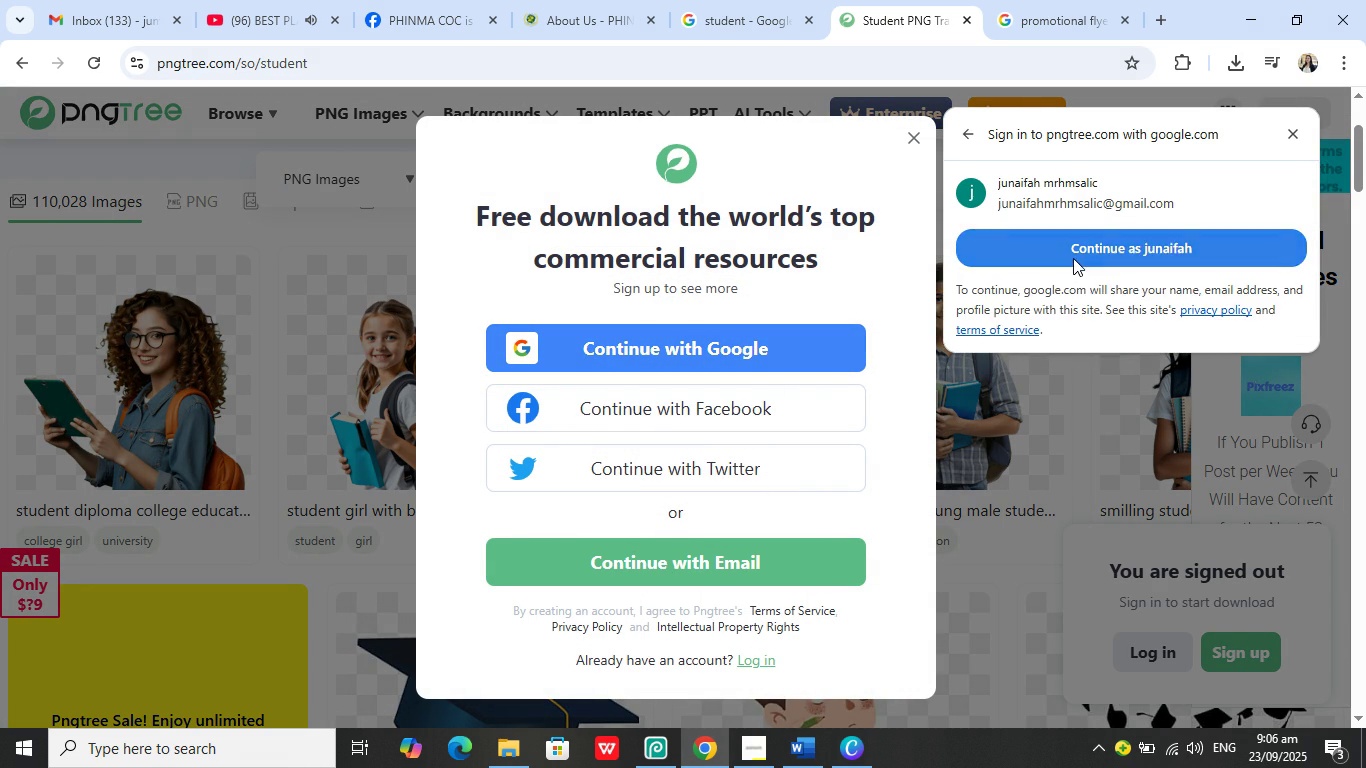 
left_click([1073, 258])
 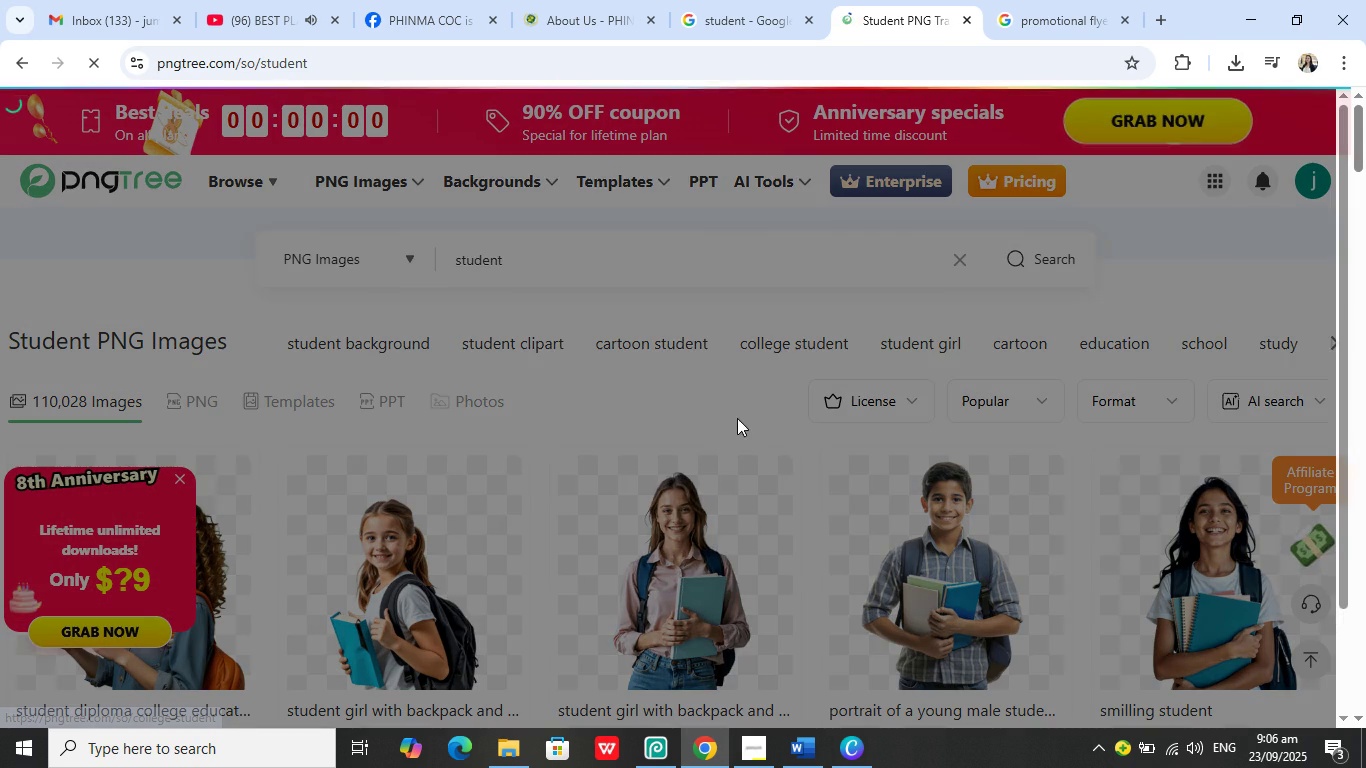 
wait(7.6)
 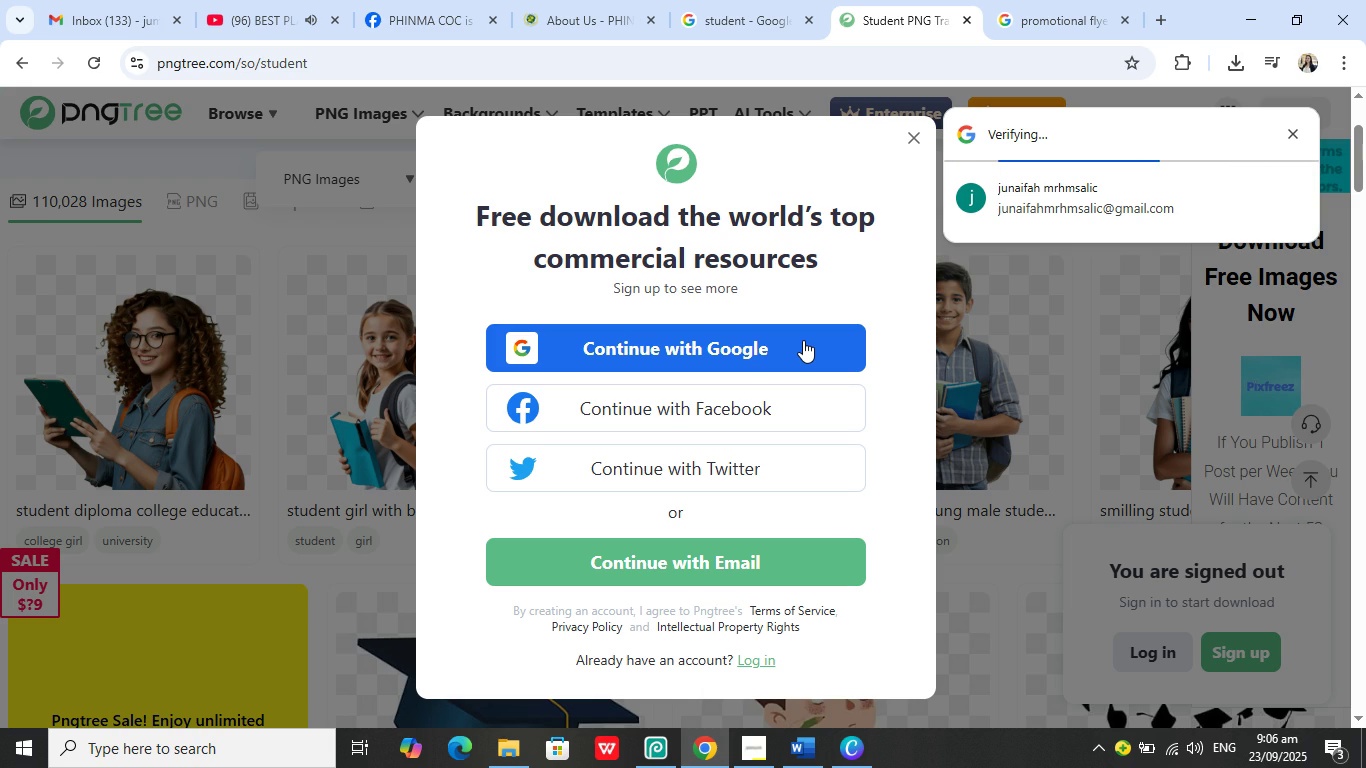 
scroll: coordinate [851, 431], scroll_direction: up, amount: 3.0
 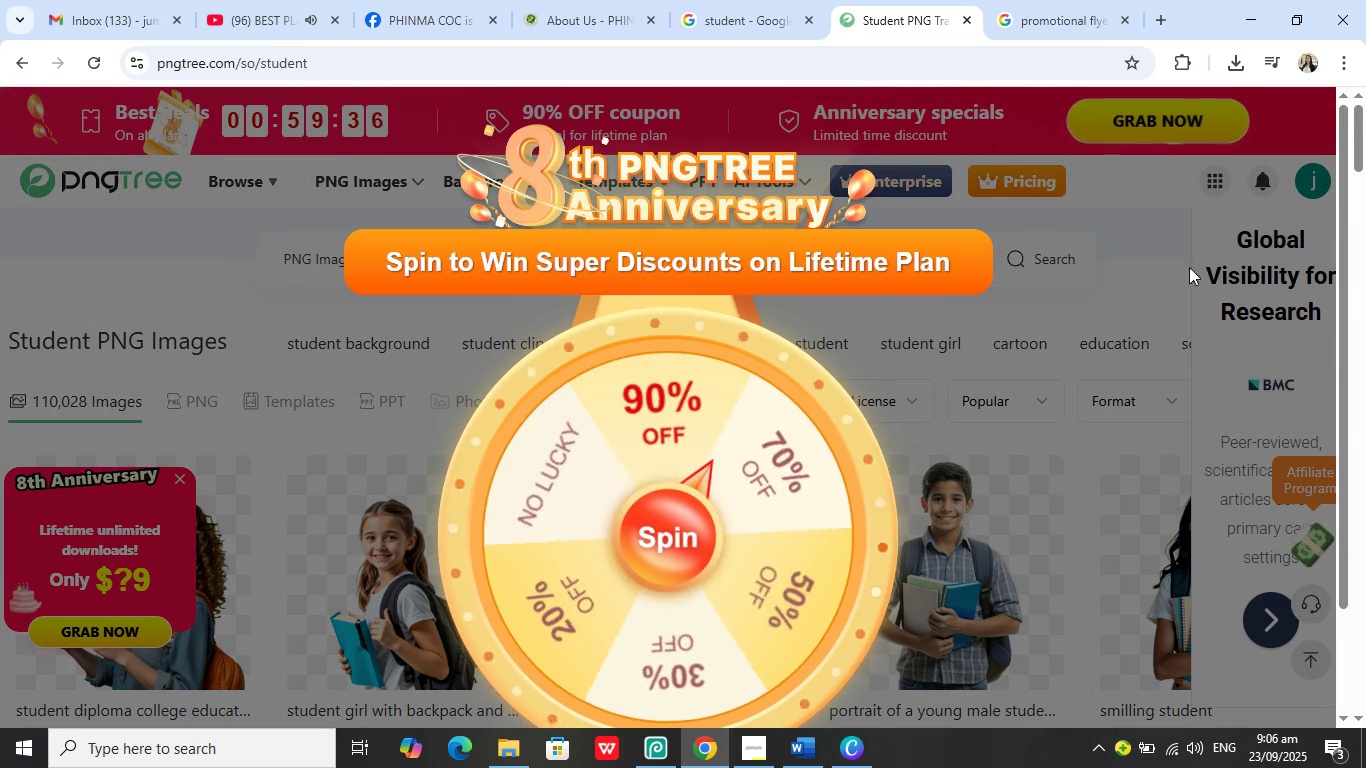 
scroll: coordinate [1051, 242], scroll_direction: down, amount: 3.0
 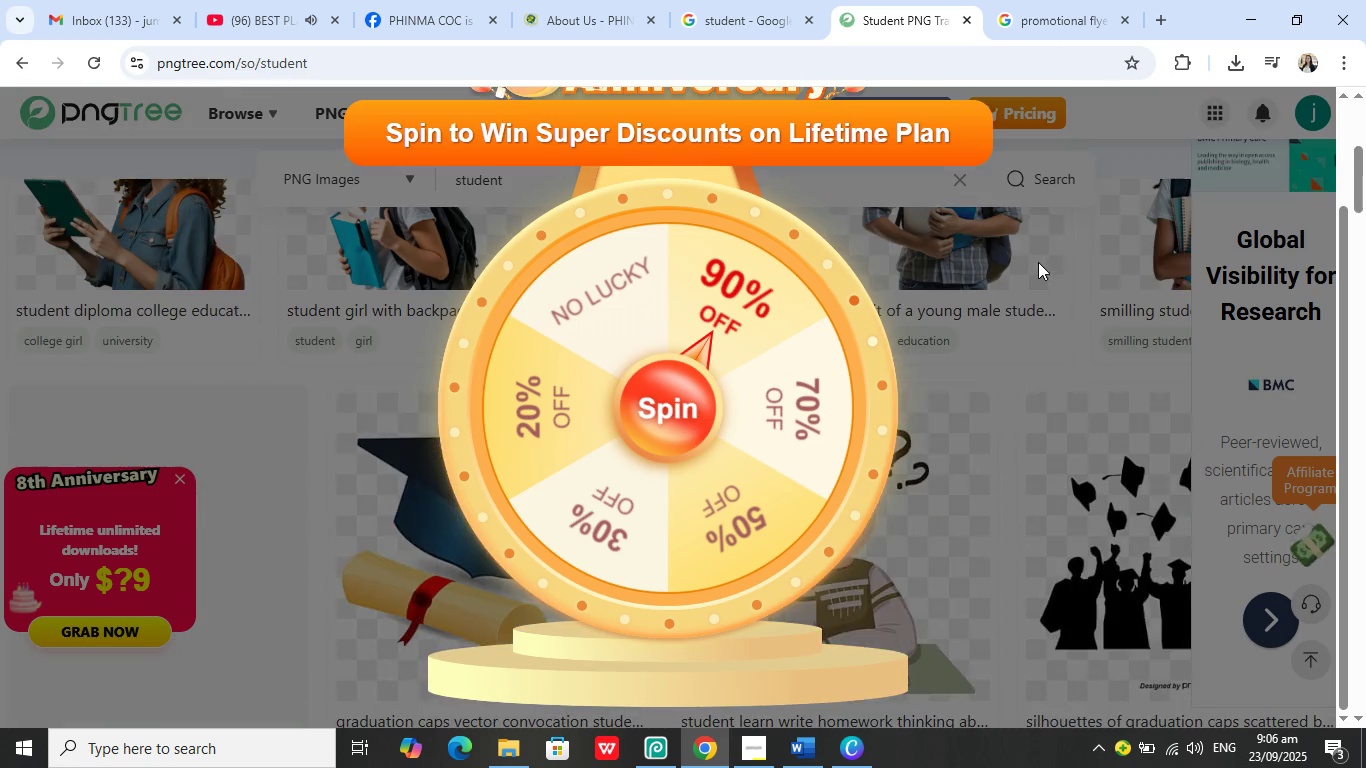 
left_click([1038, 262])
 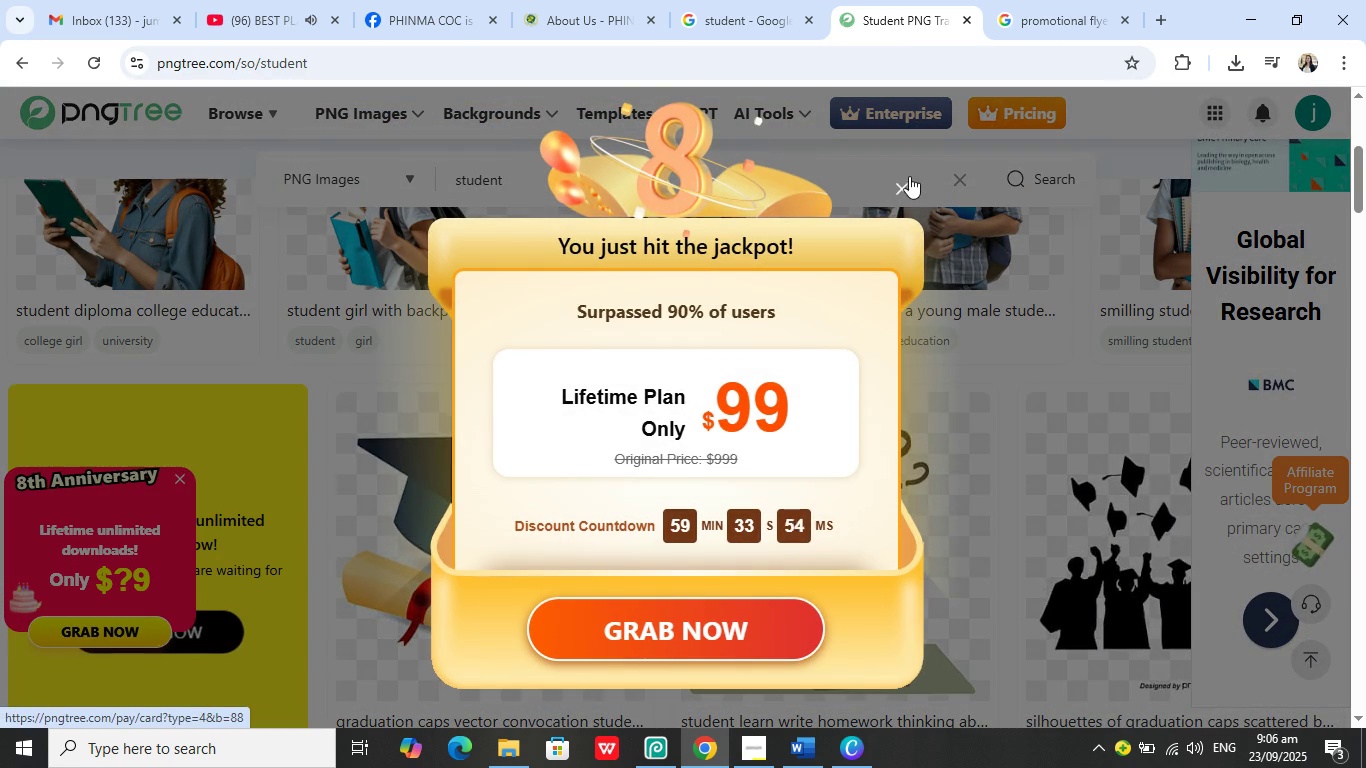 
left_click([906, 182])
 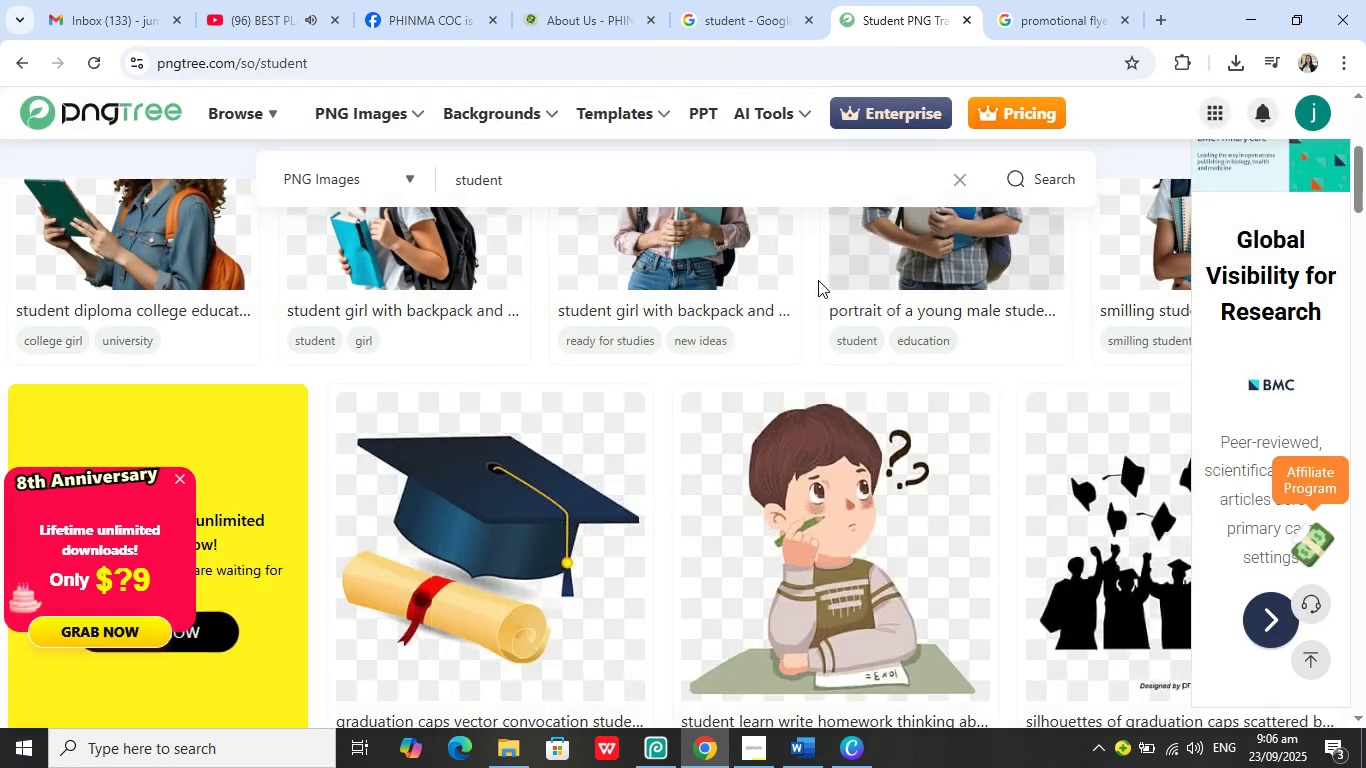 
scroll: coordinate [818, 280], scroll_direction: up, amount: 4.0
 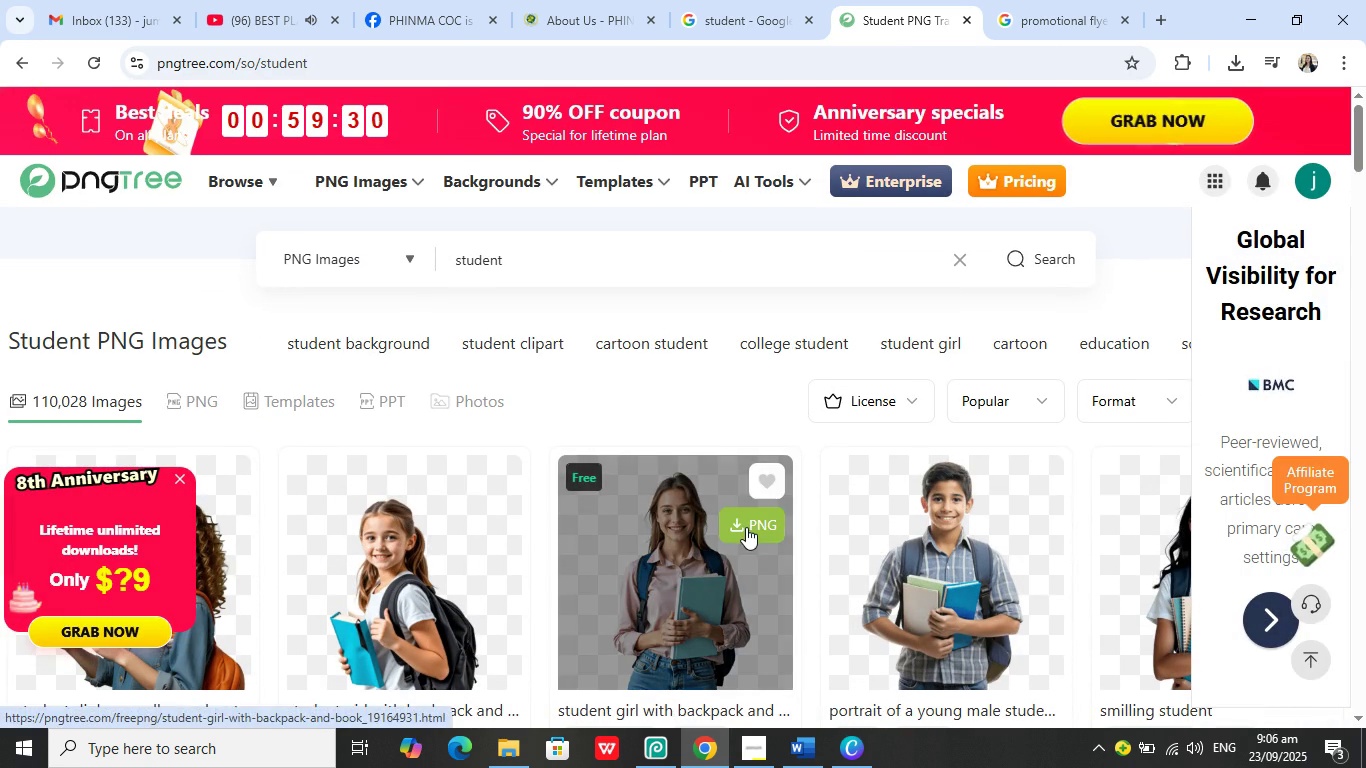 
left_click([746, 527])
 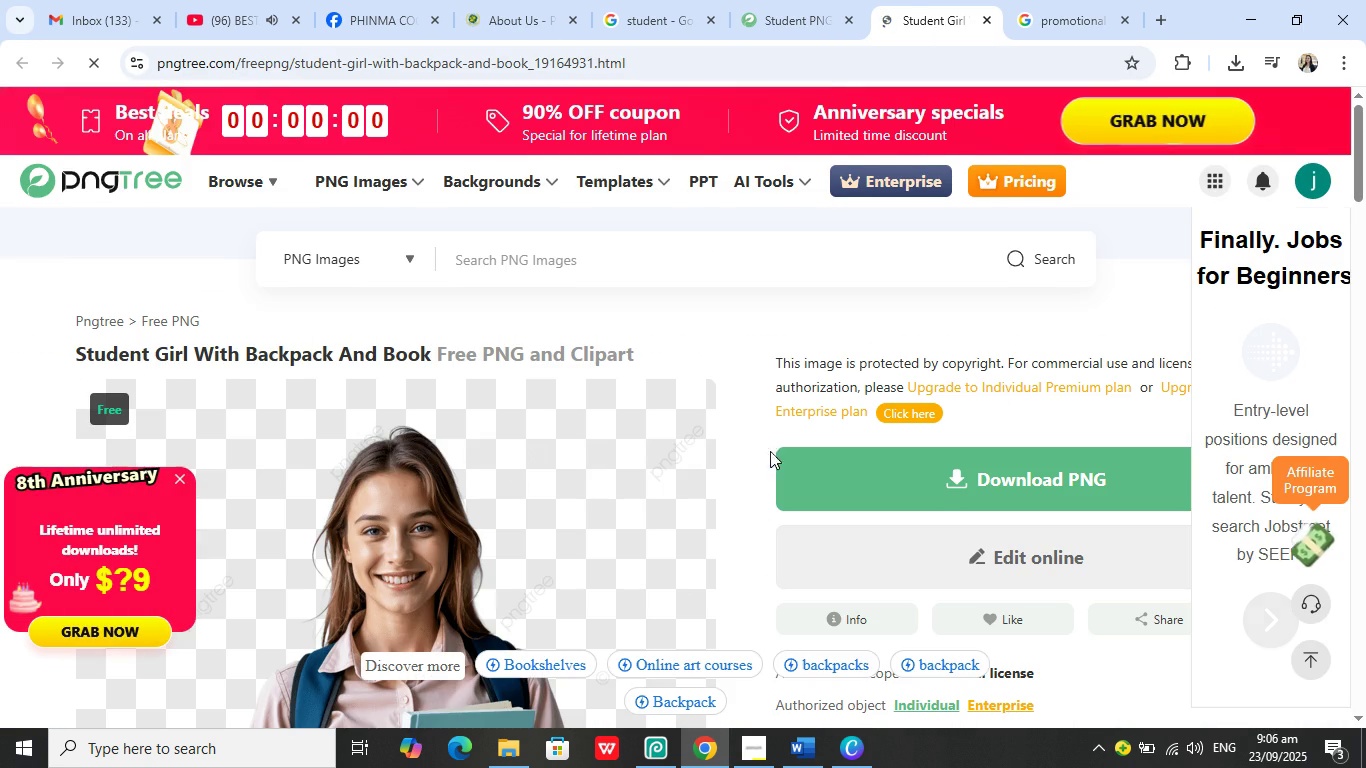 
scroll: coordinate [754, 425], scroll_direction: down, amount: 1.0
 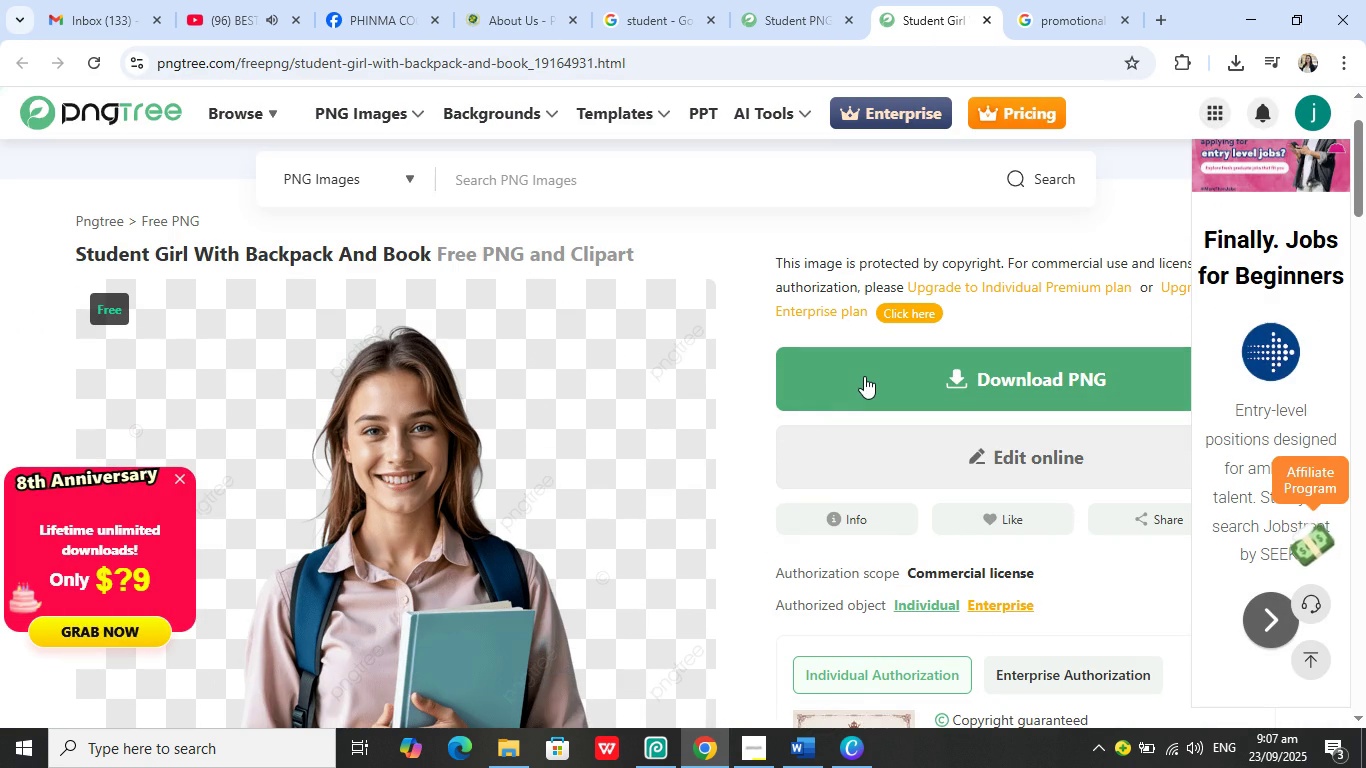 
left_click([864, 376])
 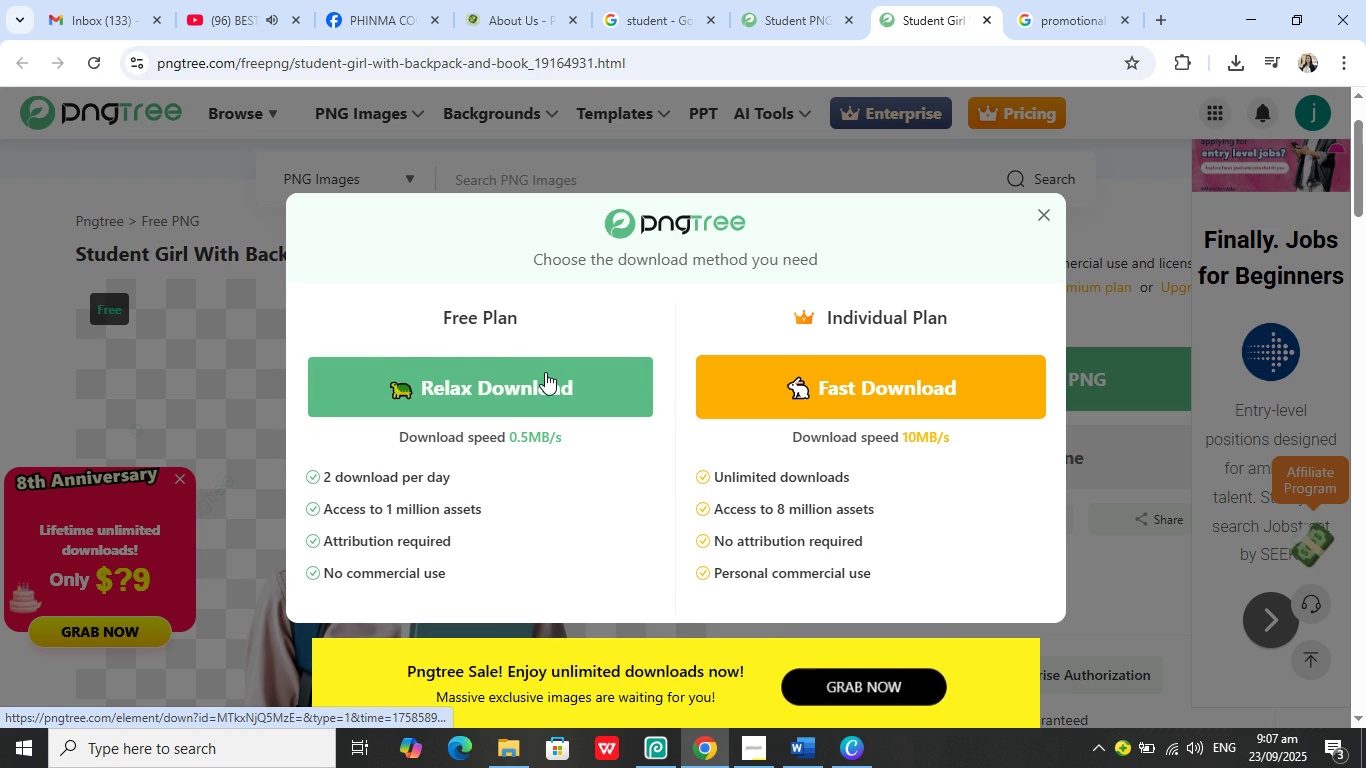 
left_click([545, 372])
 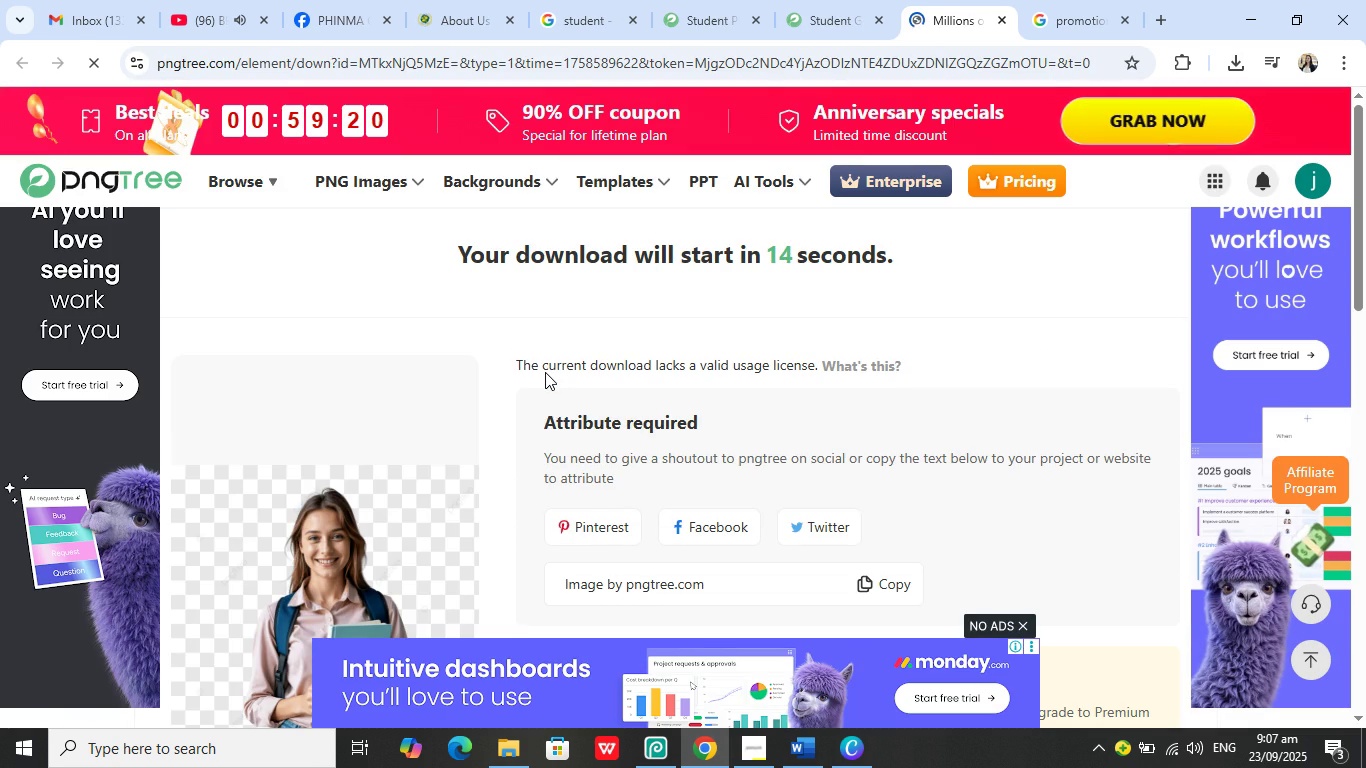 
wait(8.38)
 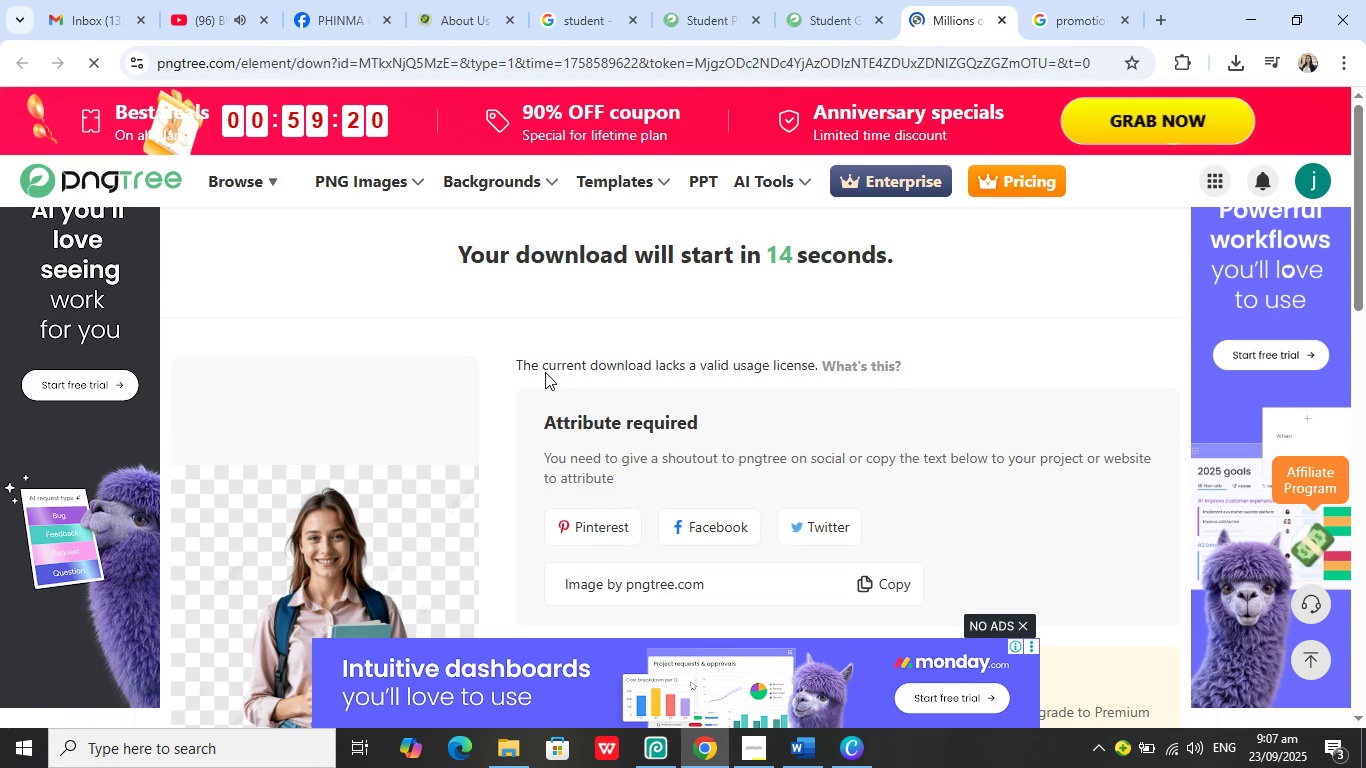 
scroll: coordinate [787, 390], scroll_direction: down, amount: 1.0
 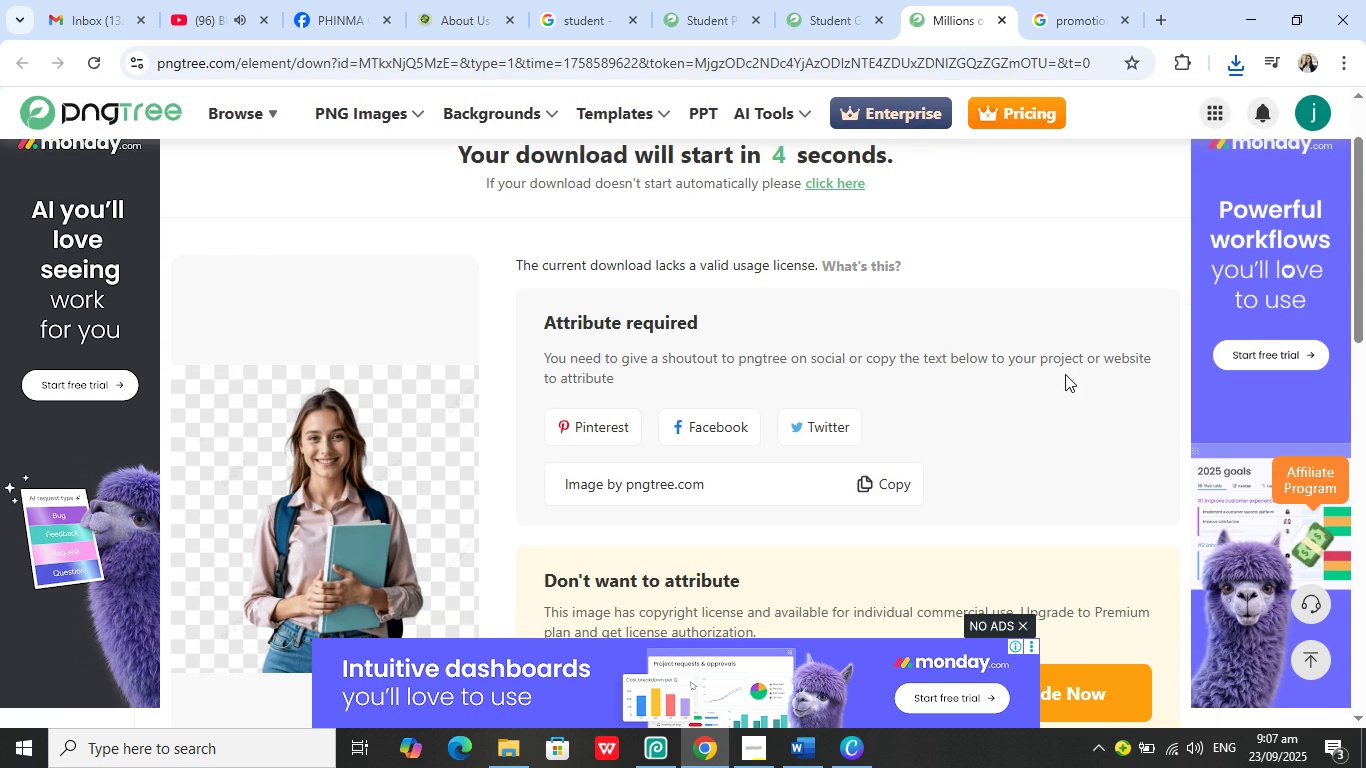 
wait(6.6)
 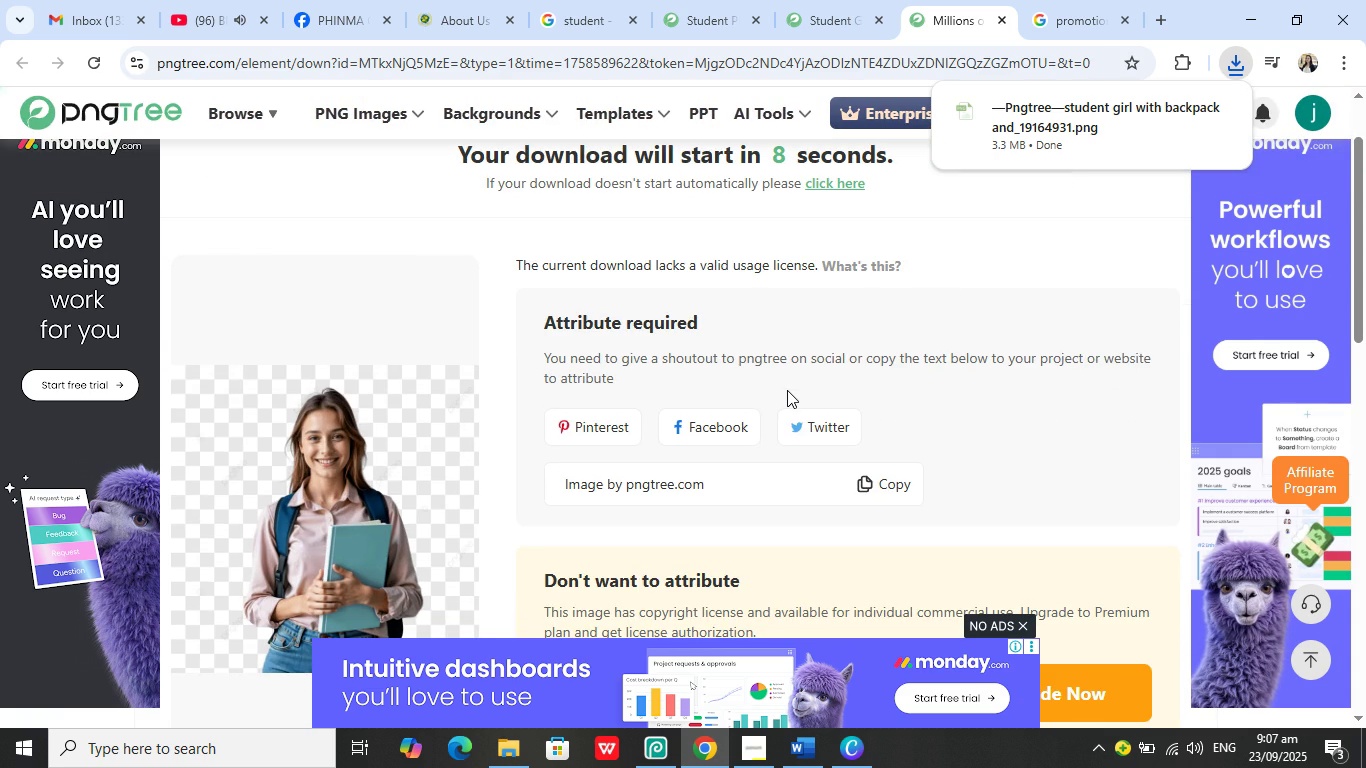 
scroll: coordinate [1064, 374], scroll_direction: down, amount: 2.0
 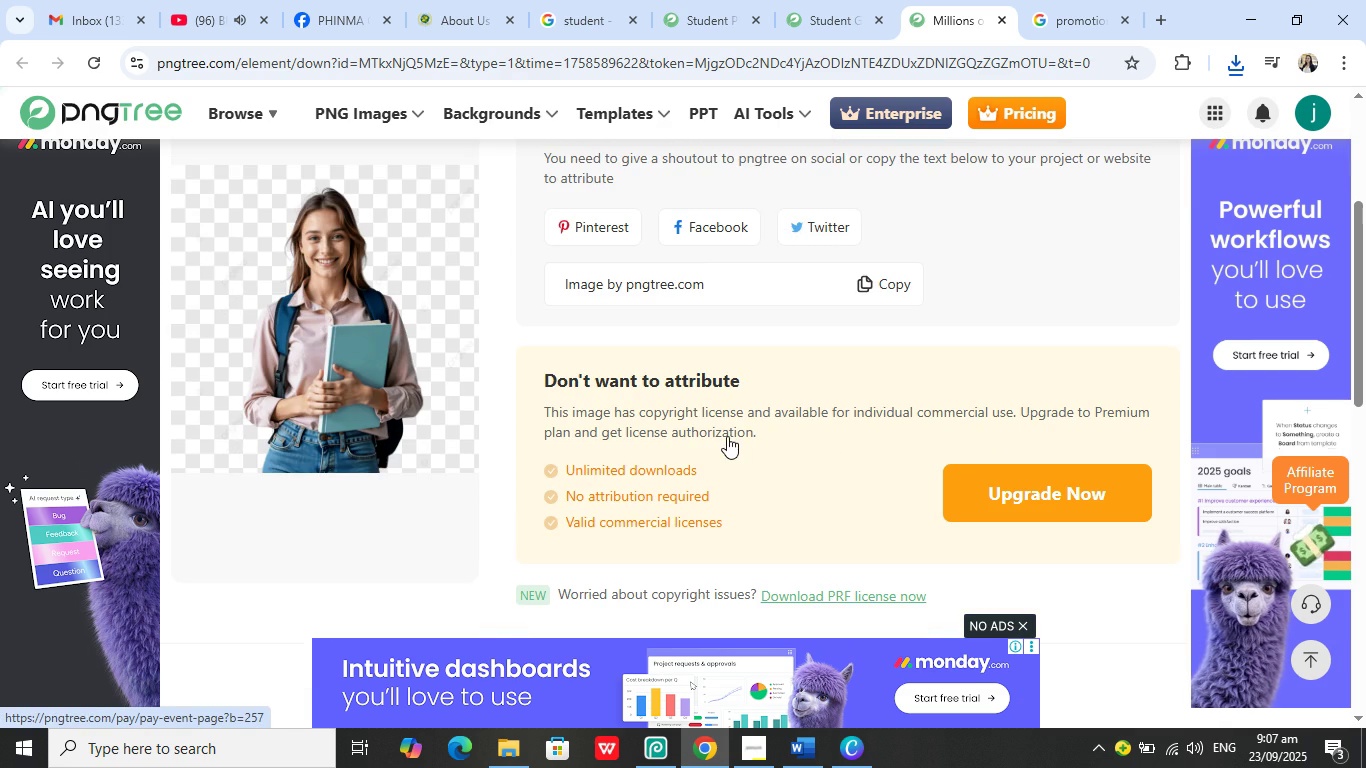 
scroll: coordinate [503, 437], scroll_direction: up, amount: 8.0
 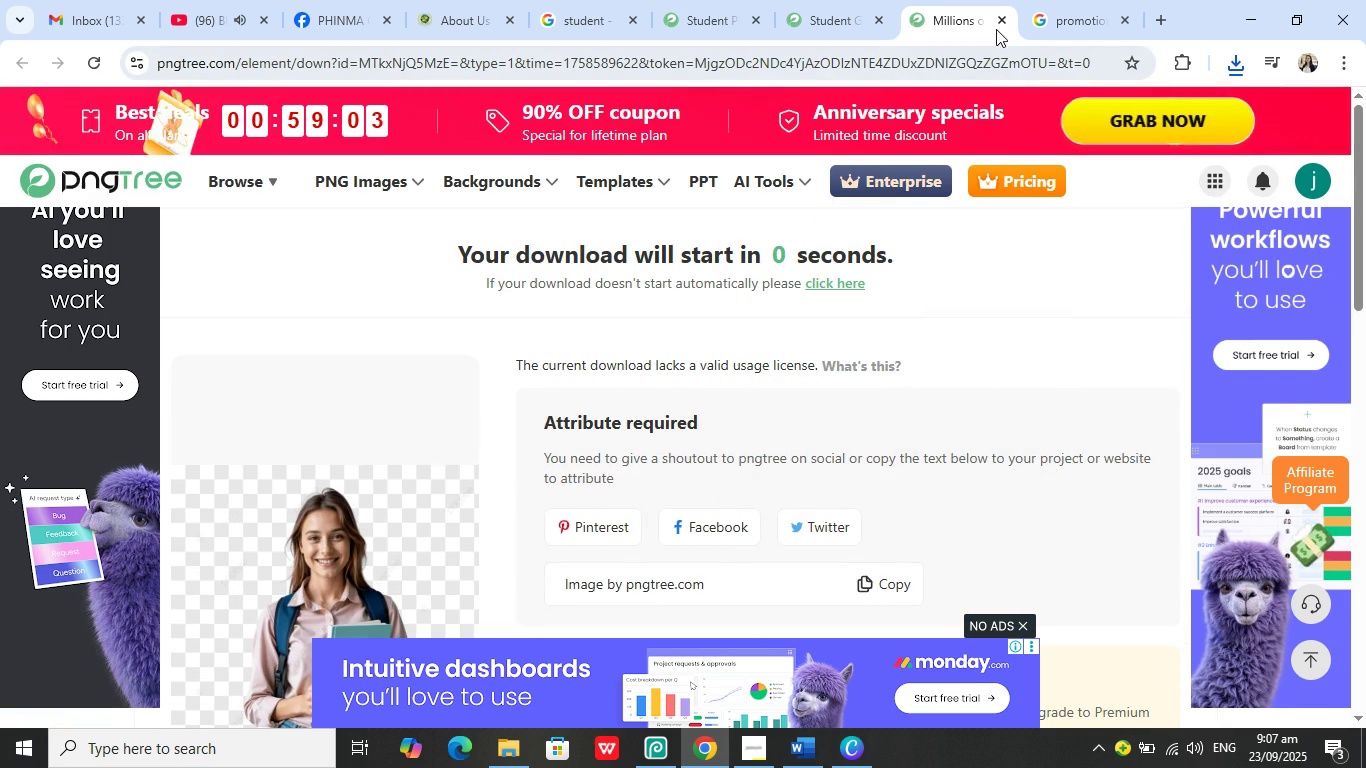 
left_click([1000, 16])
 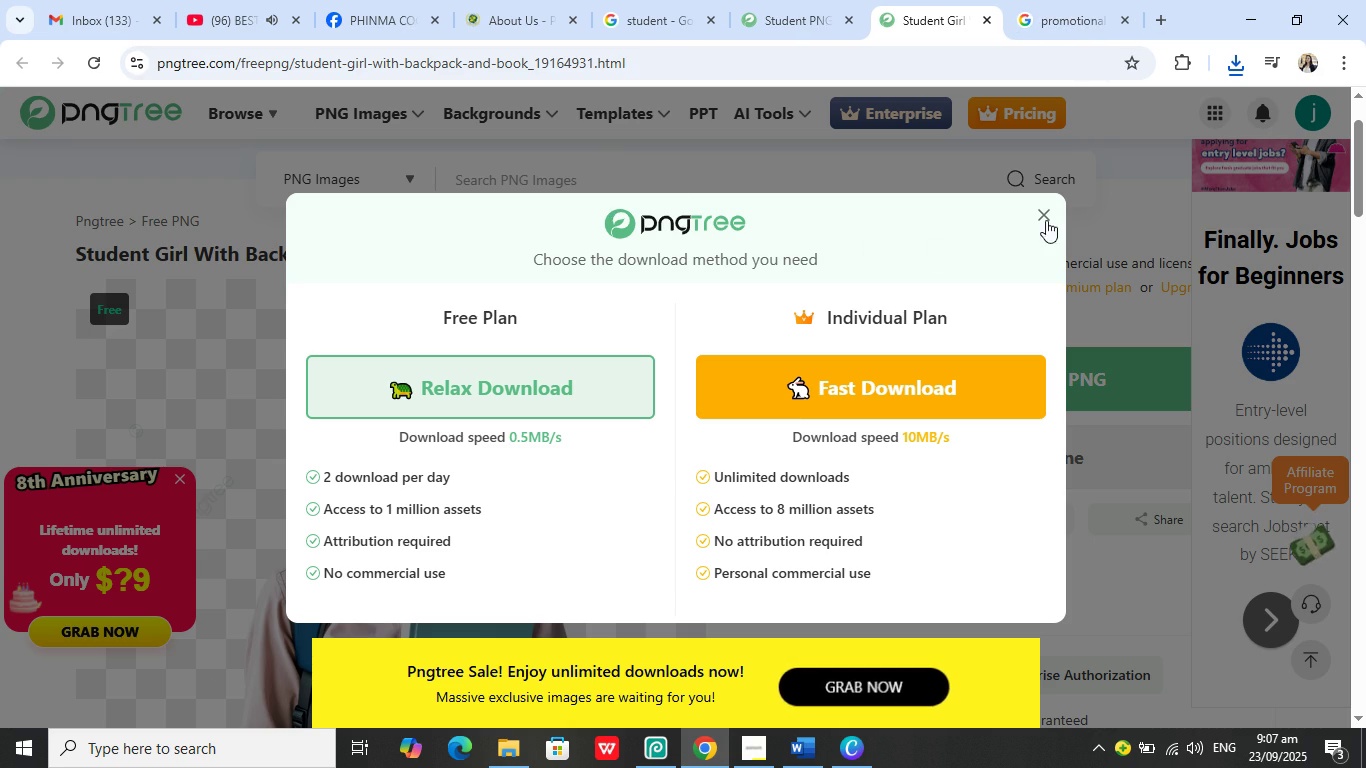 
left_click([1047, 218])
 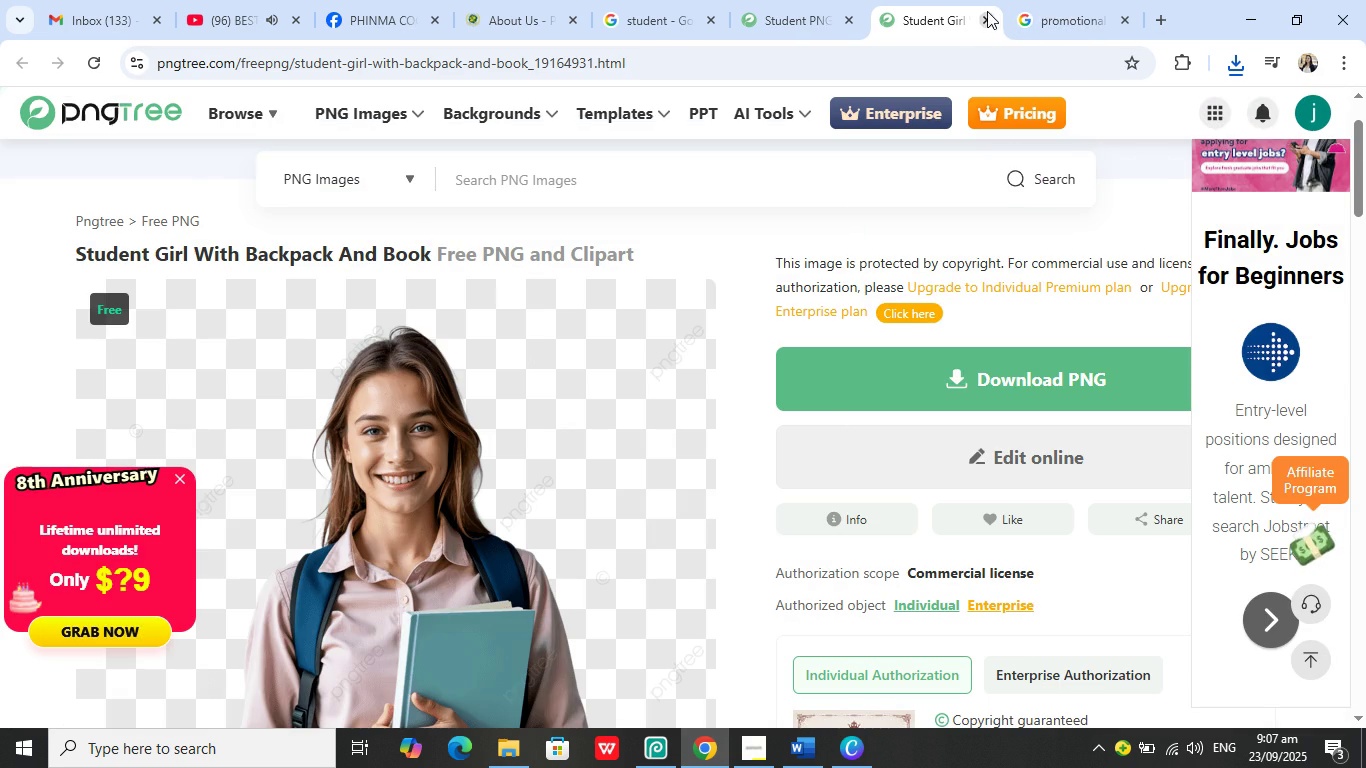 
left_click([987, 16])
 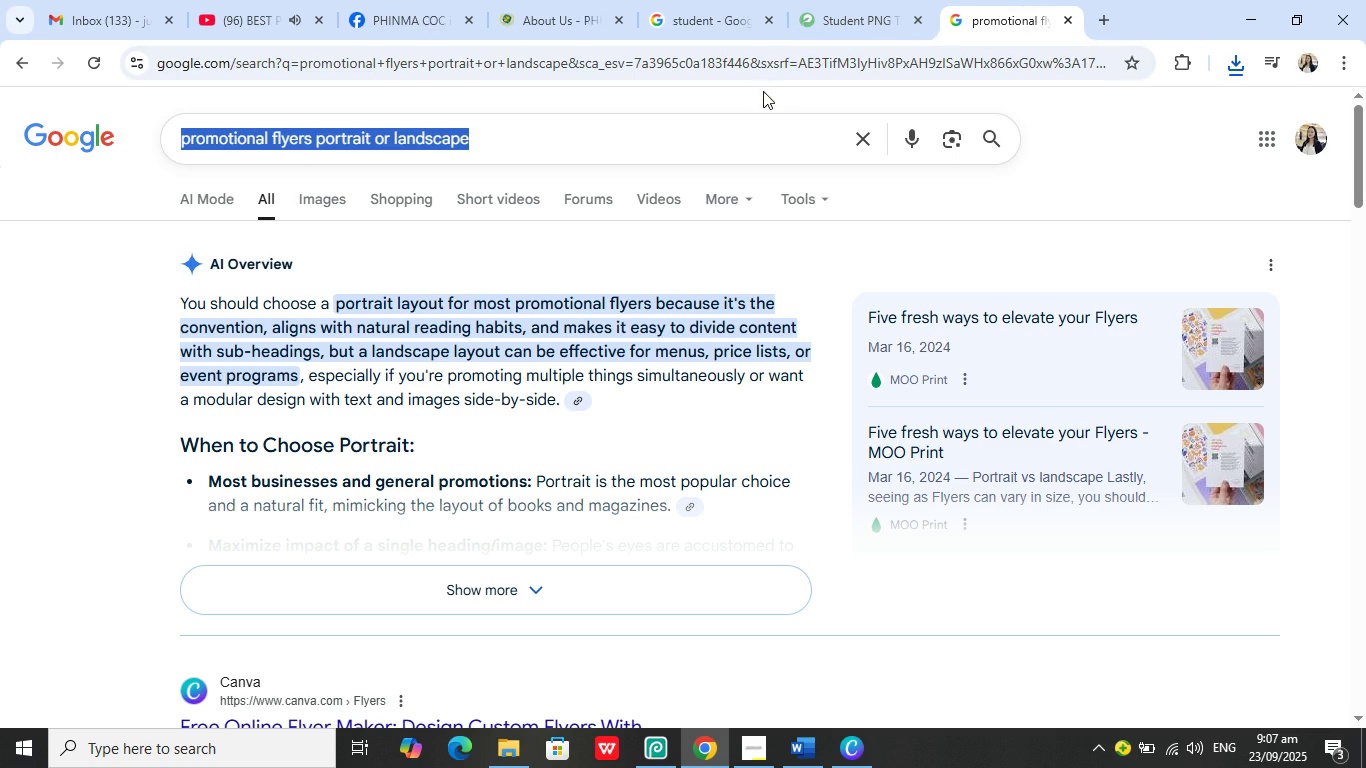 
scroll: coordinate [562, 157], scroll_direction: up, amount: 1.0
 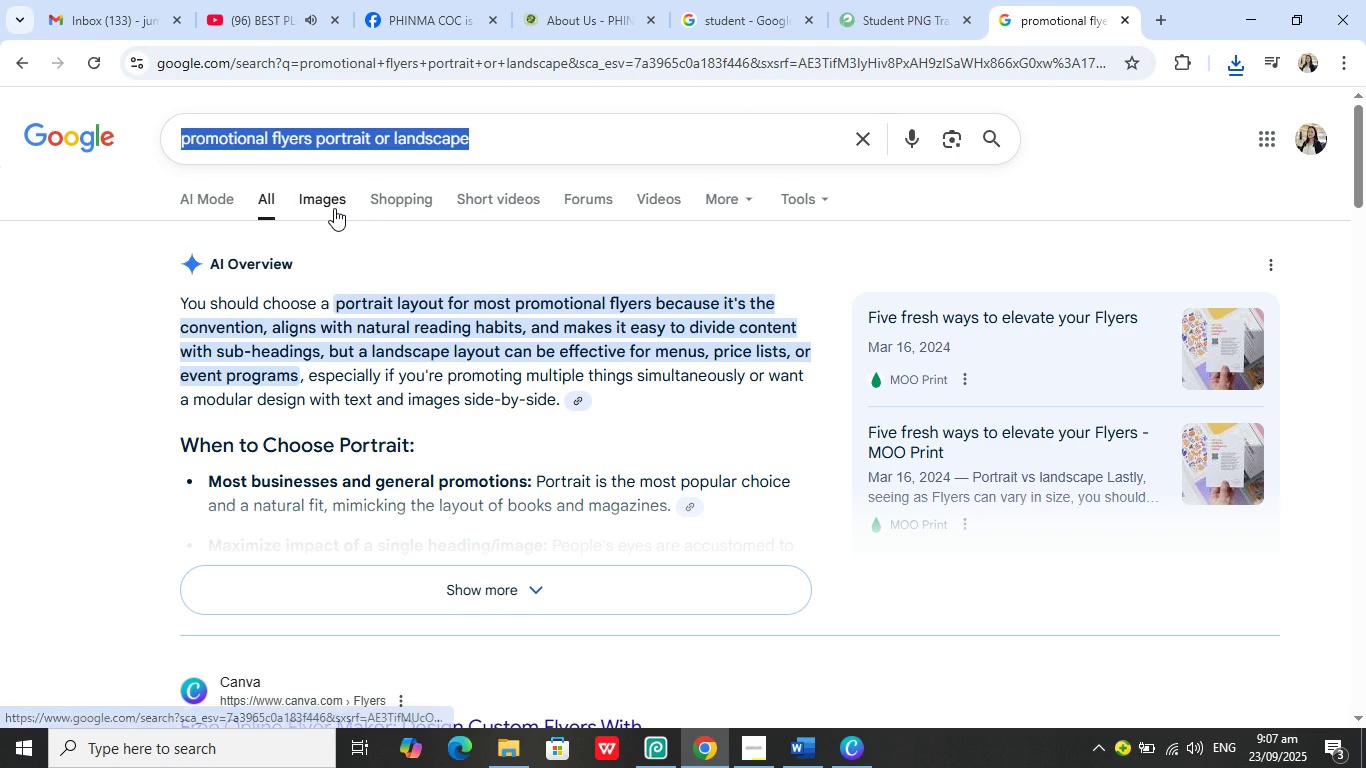 
left_click([334, 208])
 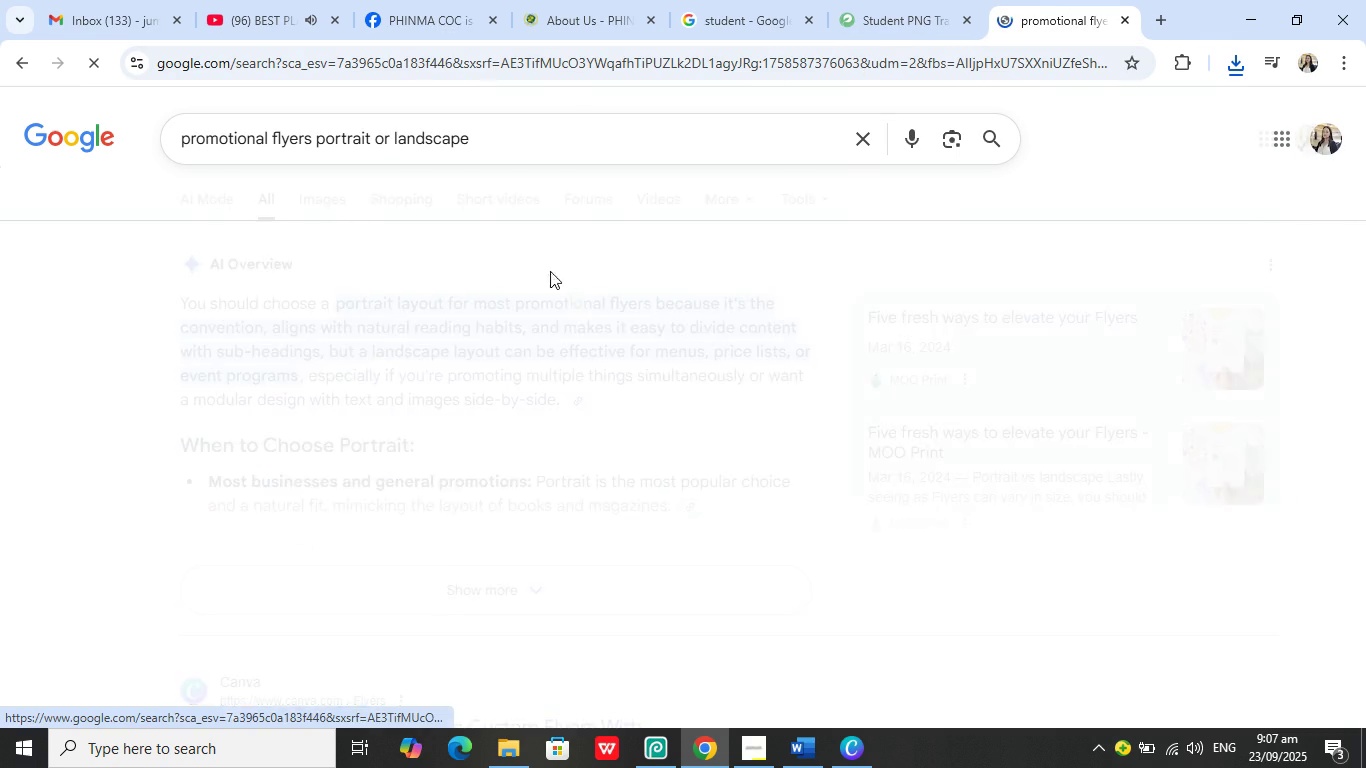 
scroll: coordinate [608, 336], scroll_direction: down, amount: 10.0
 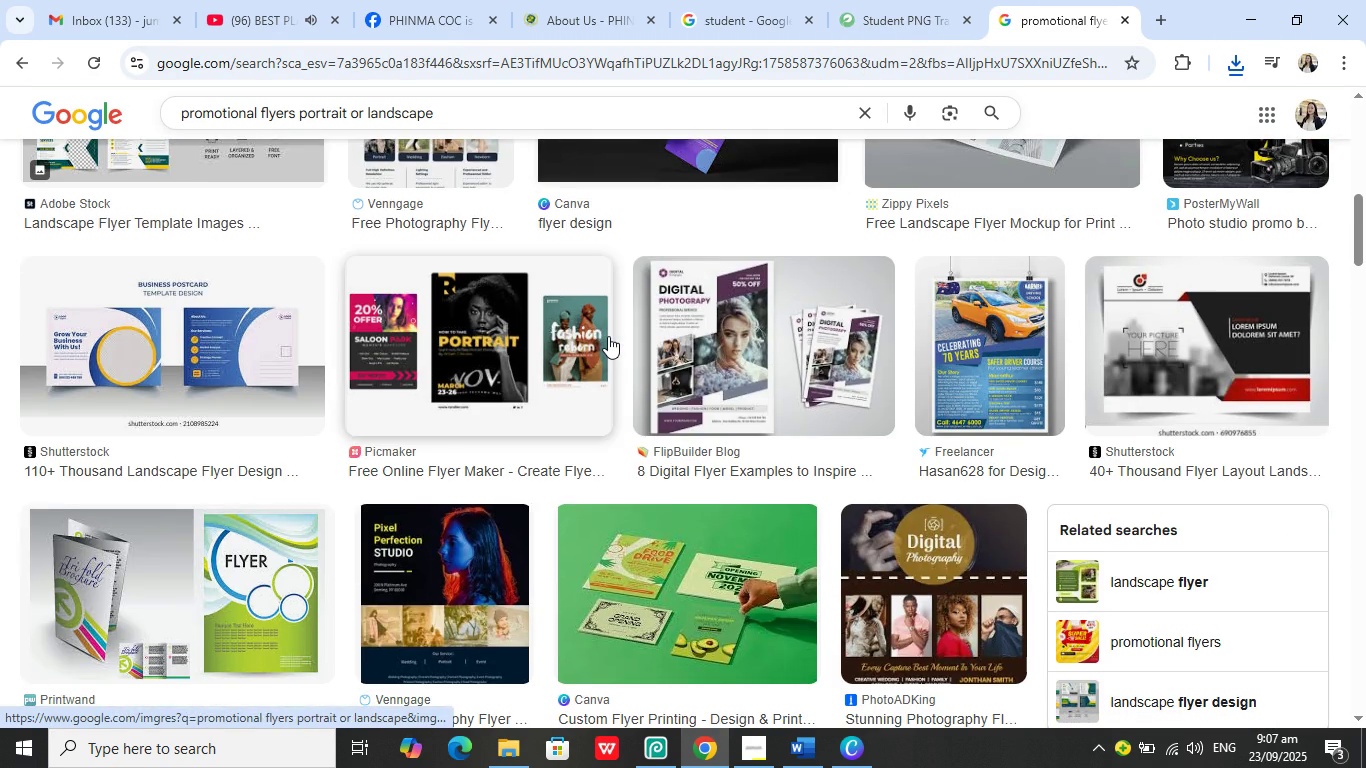 
scroll: coordinate [618, 320], scroll_direction: up, amount: 5.0
 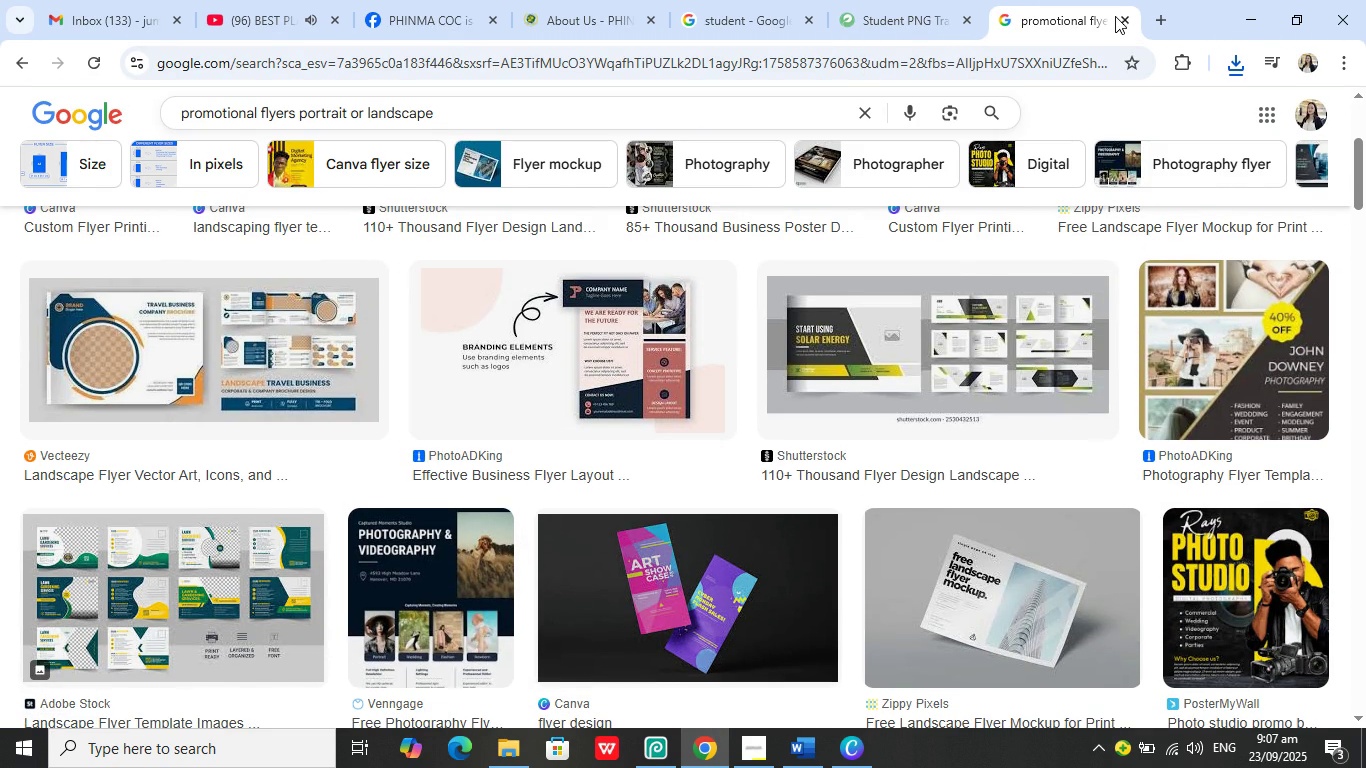 
left_click([1116, 21])
 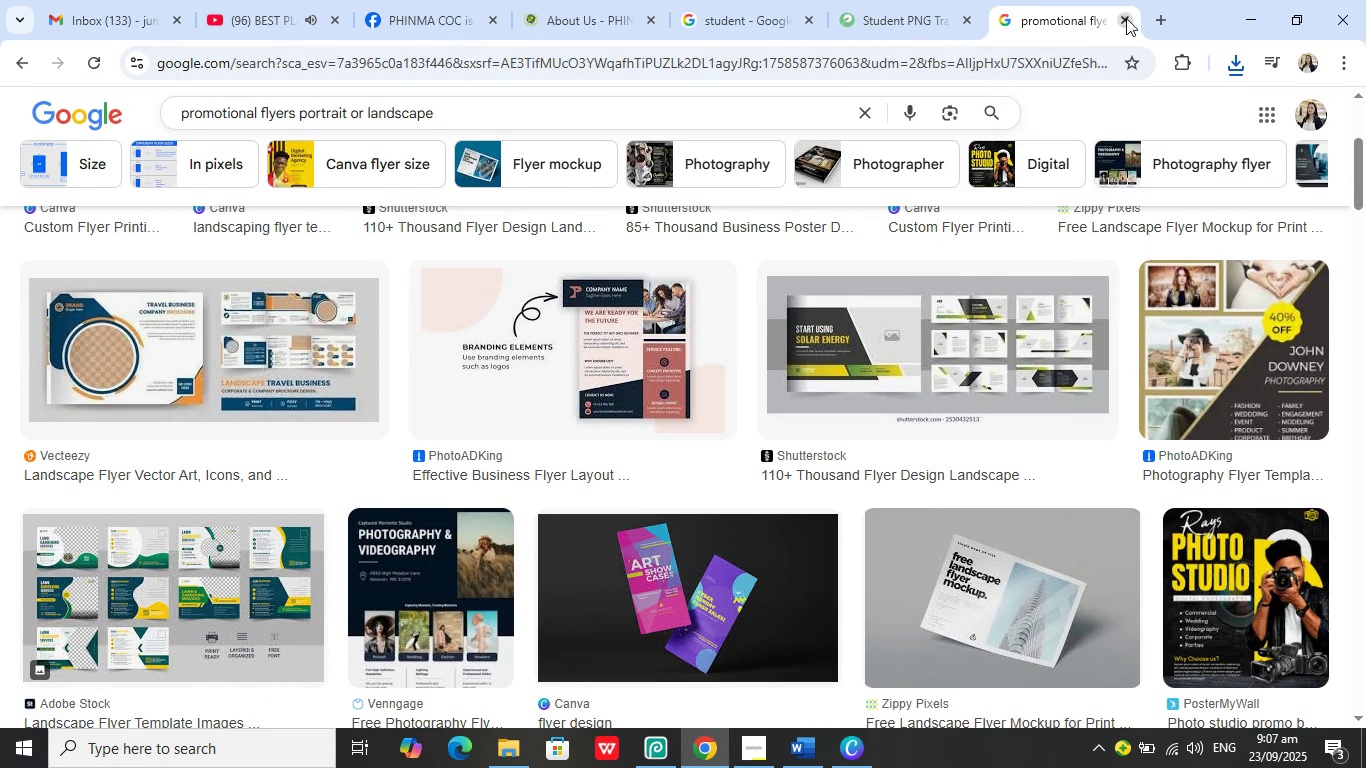 
left_click([1126, 18])
 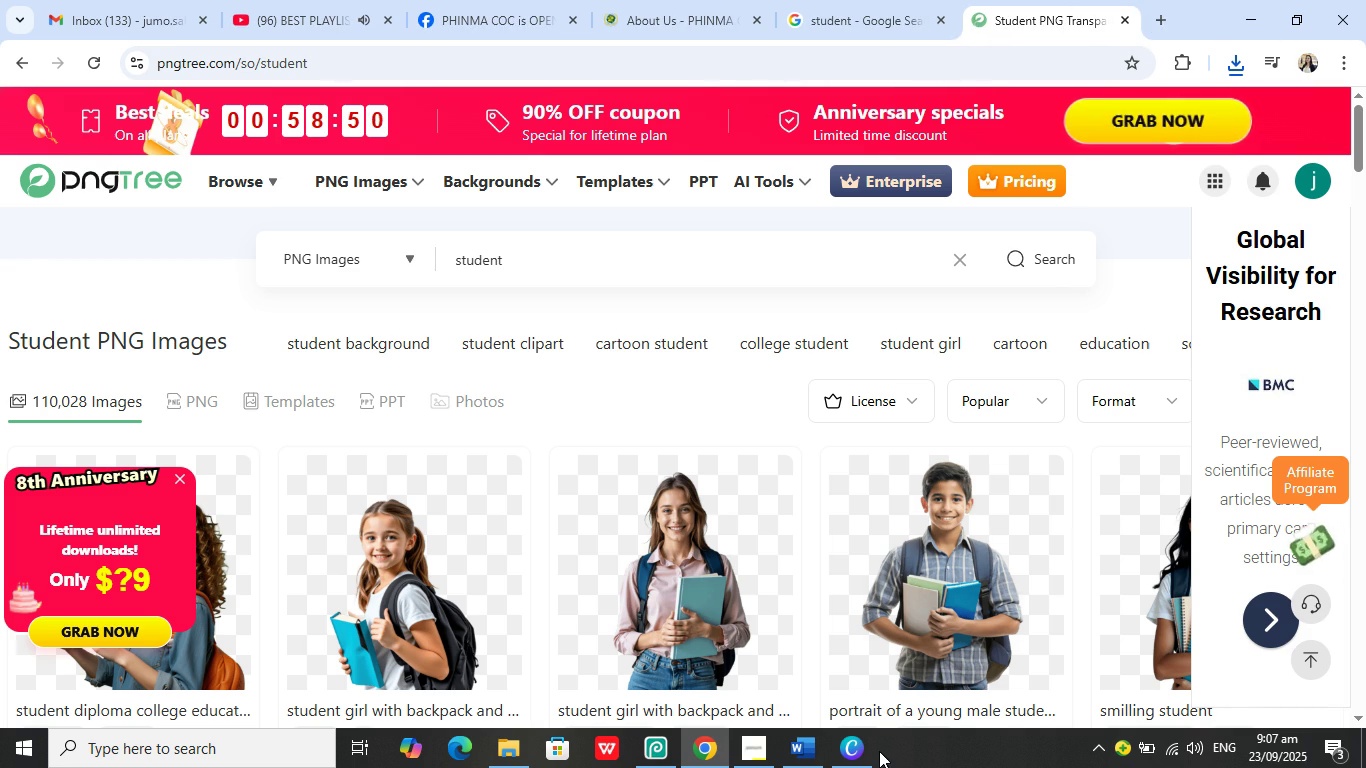 
left_click([865, 754])
 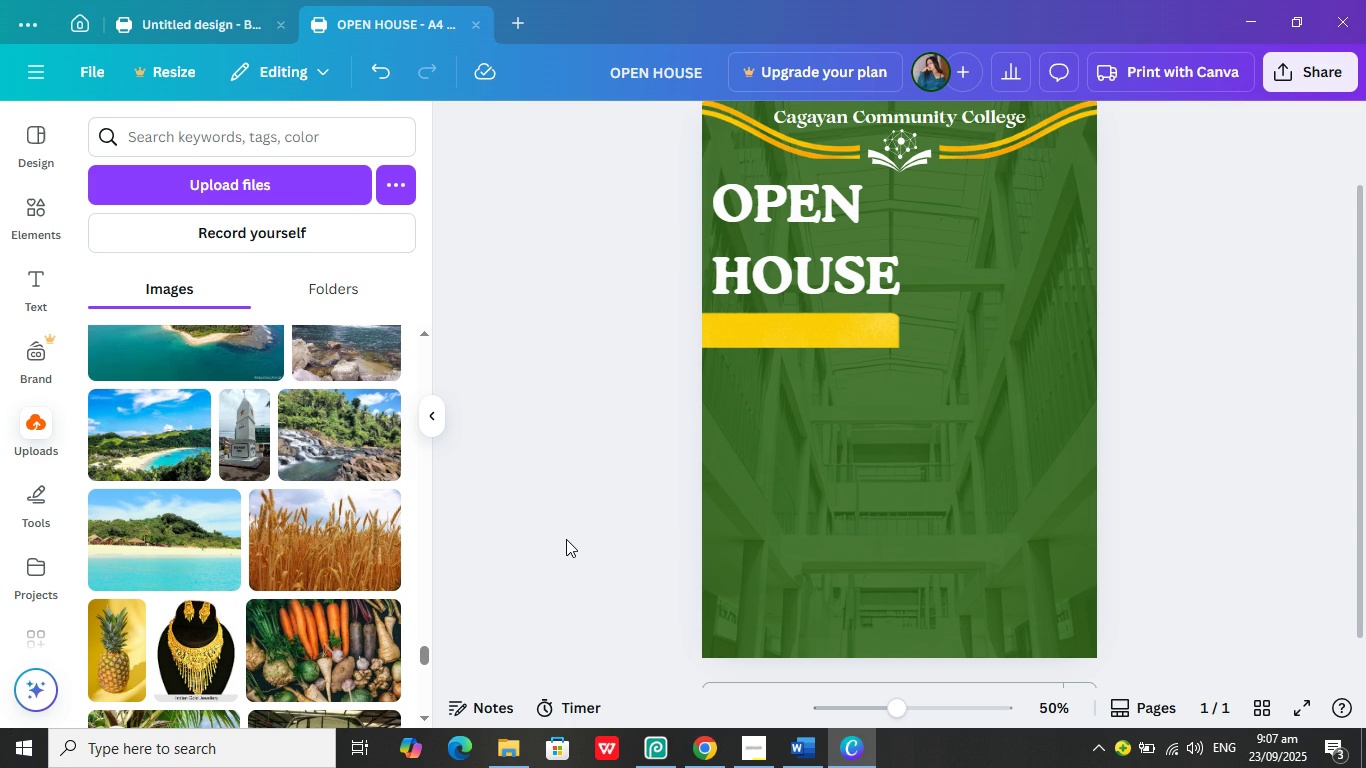 
scroll: coordinate [566, 539], scroll_direction: up, amount: 2.0
 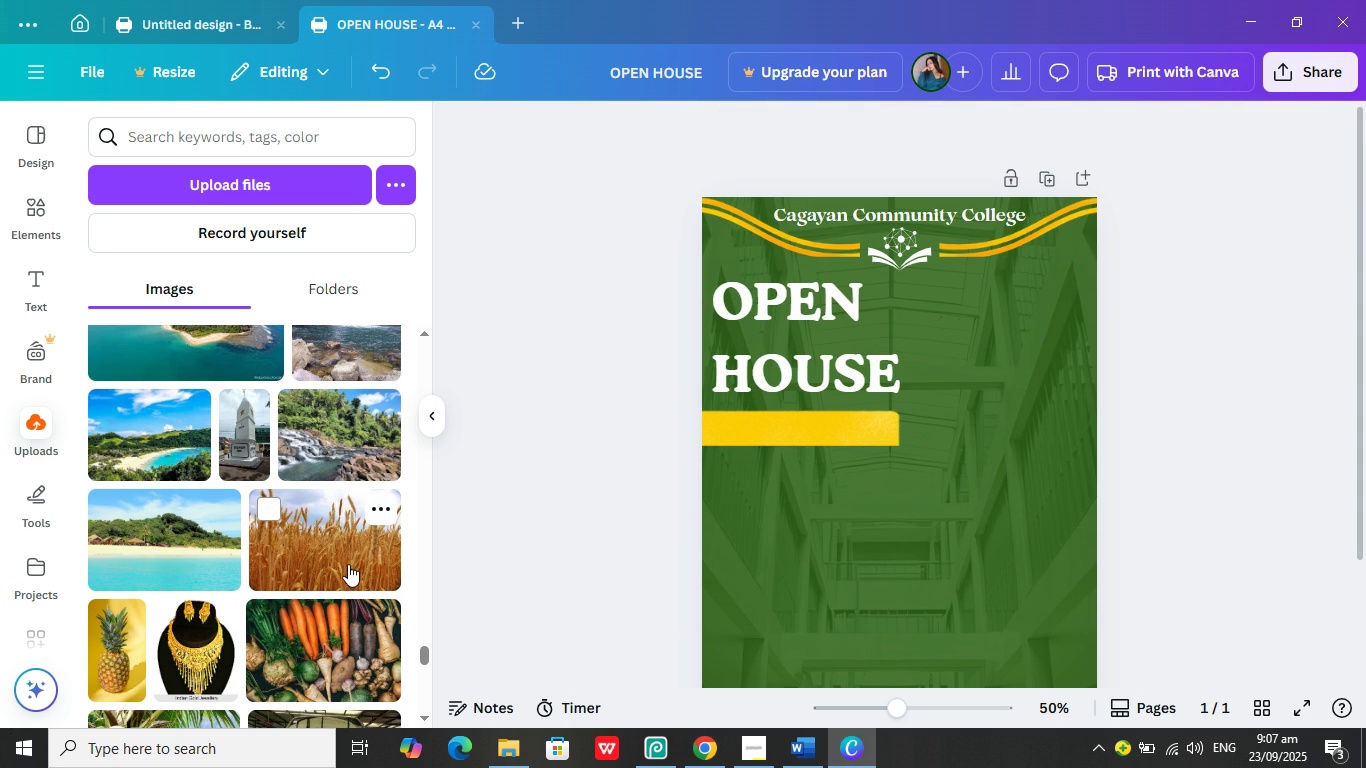 
wait(8.42)
 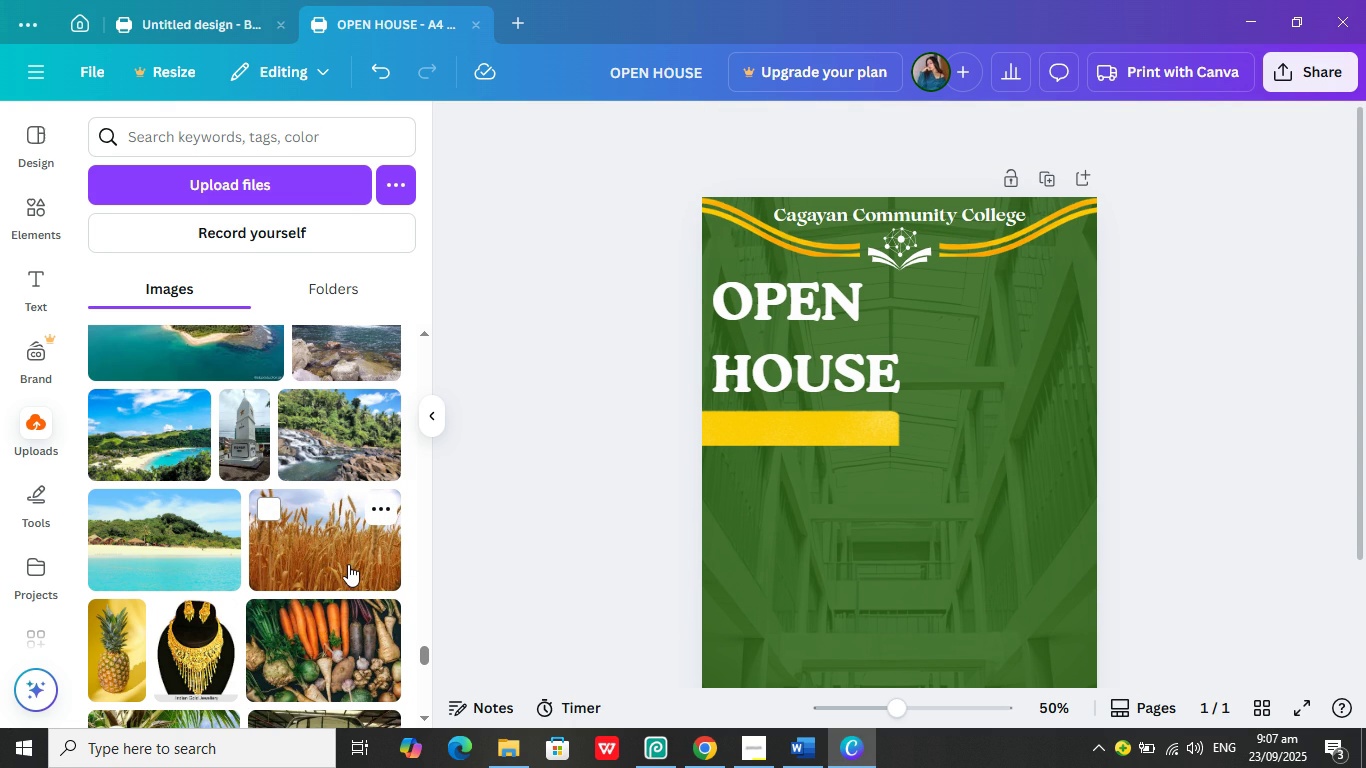 
left_click([40, 217])